 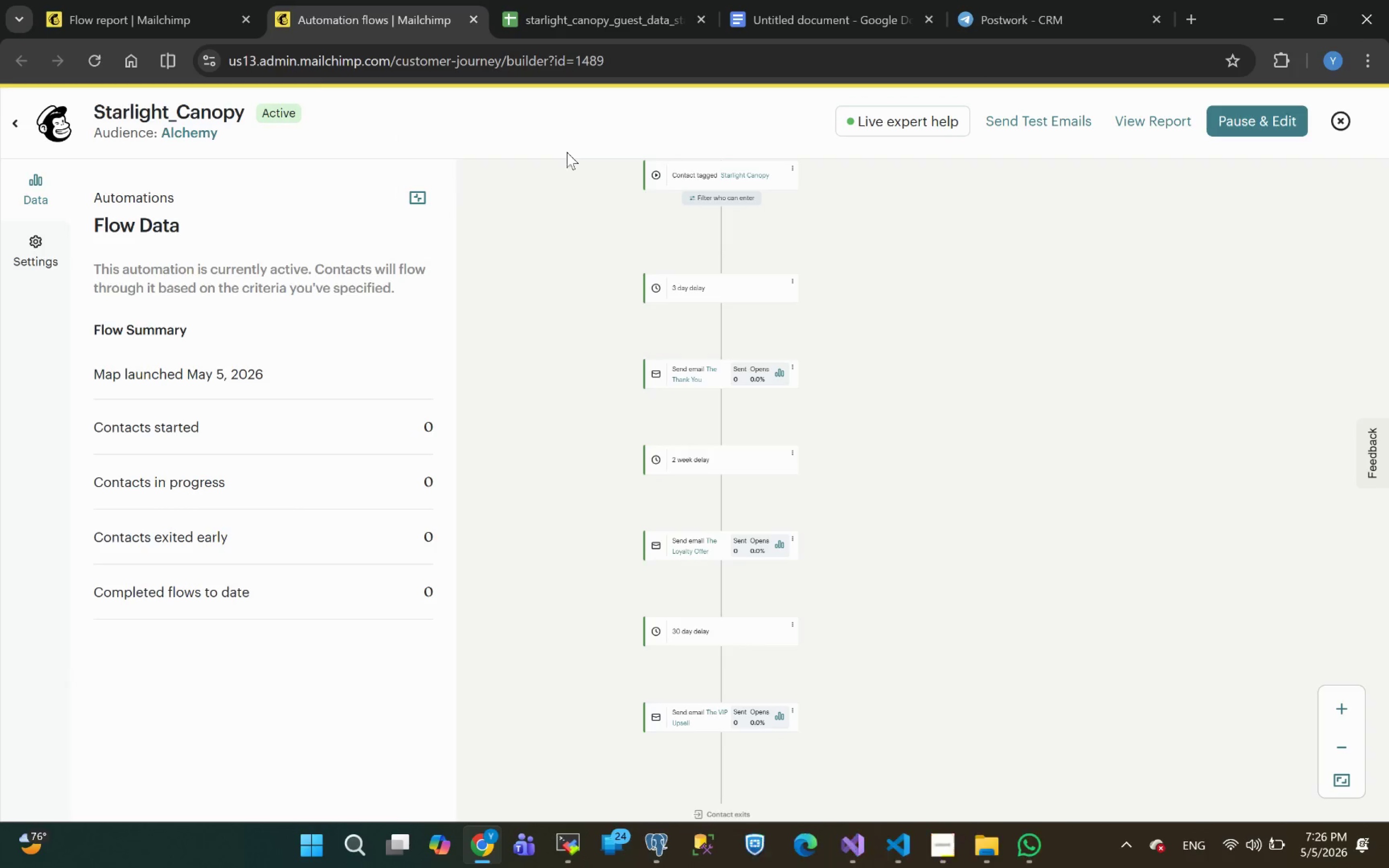 
left_click_drag(start_coordinate=[606, 158], to_coordinate=[821, 822])
 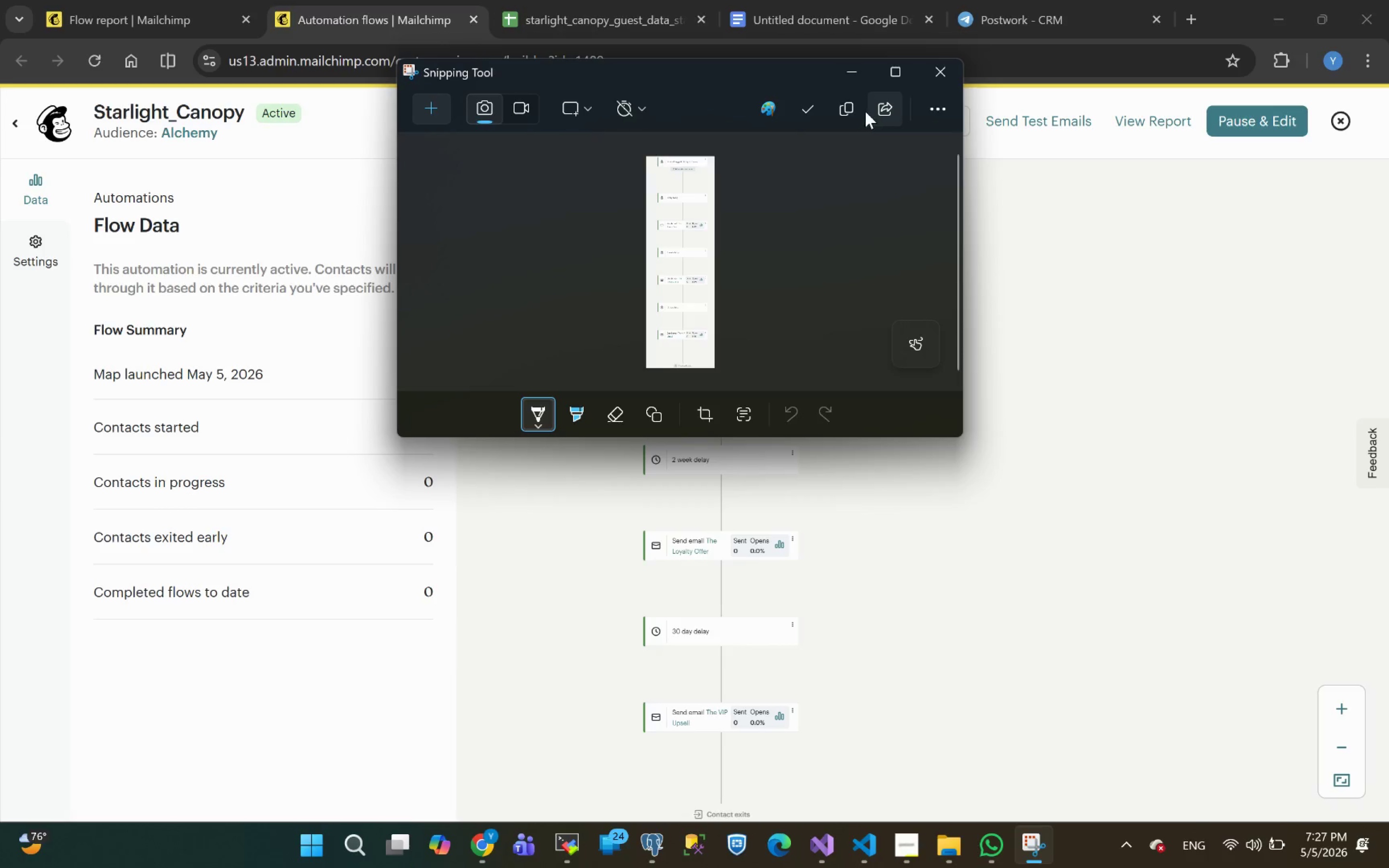 
left_click([806, 110])
 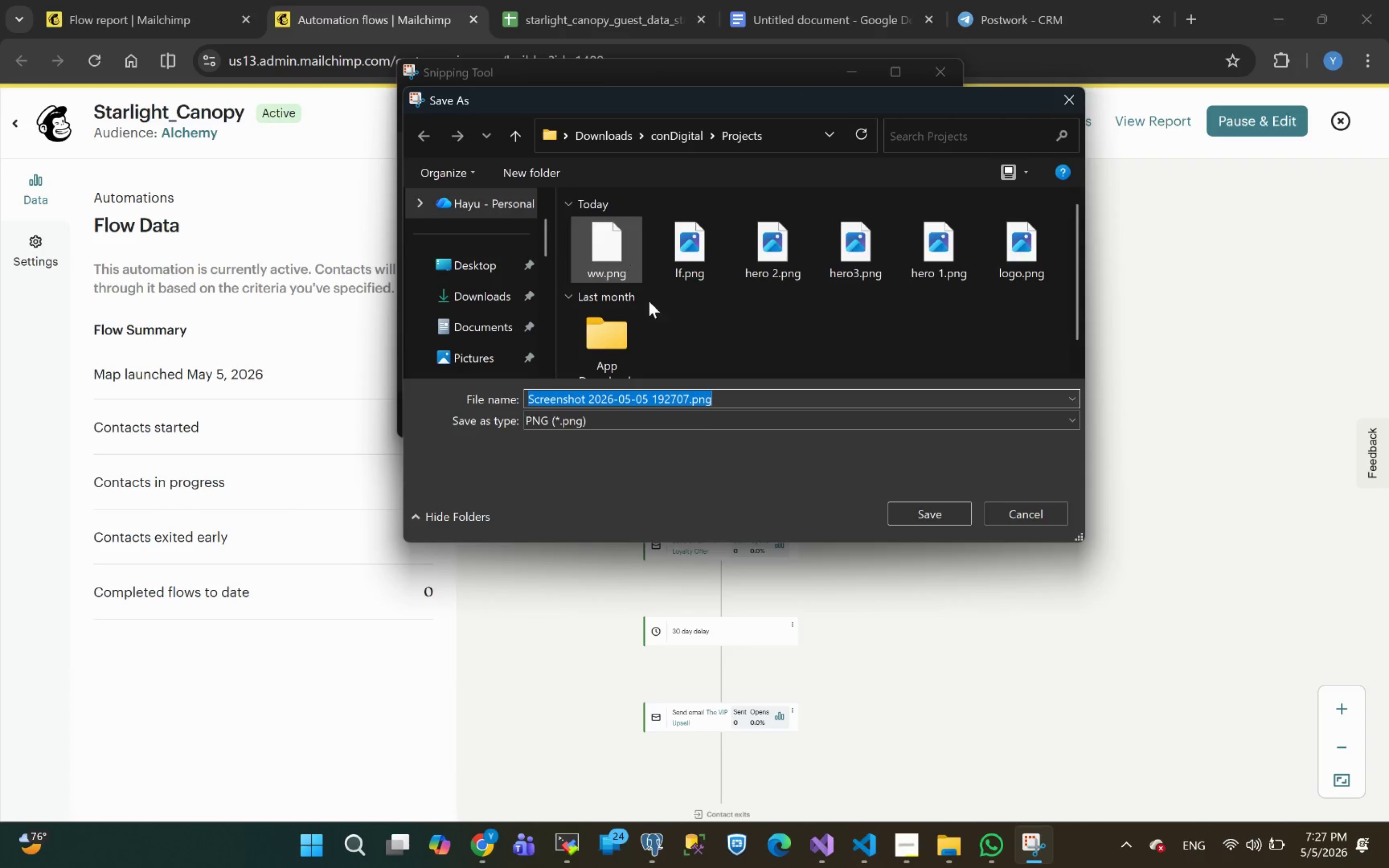 
key(Meta+MetaLeft)
 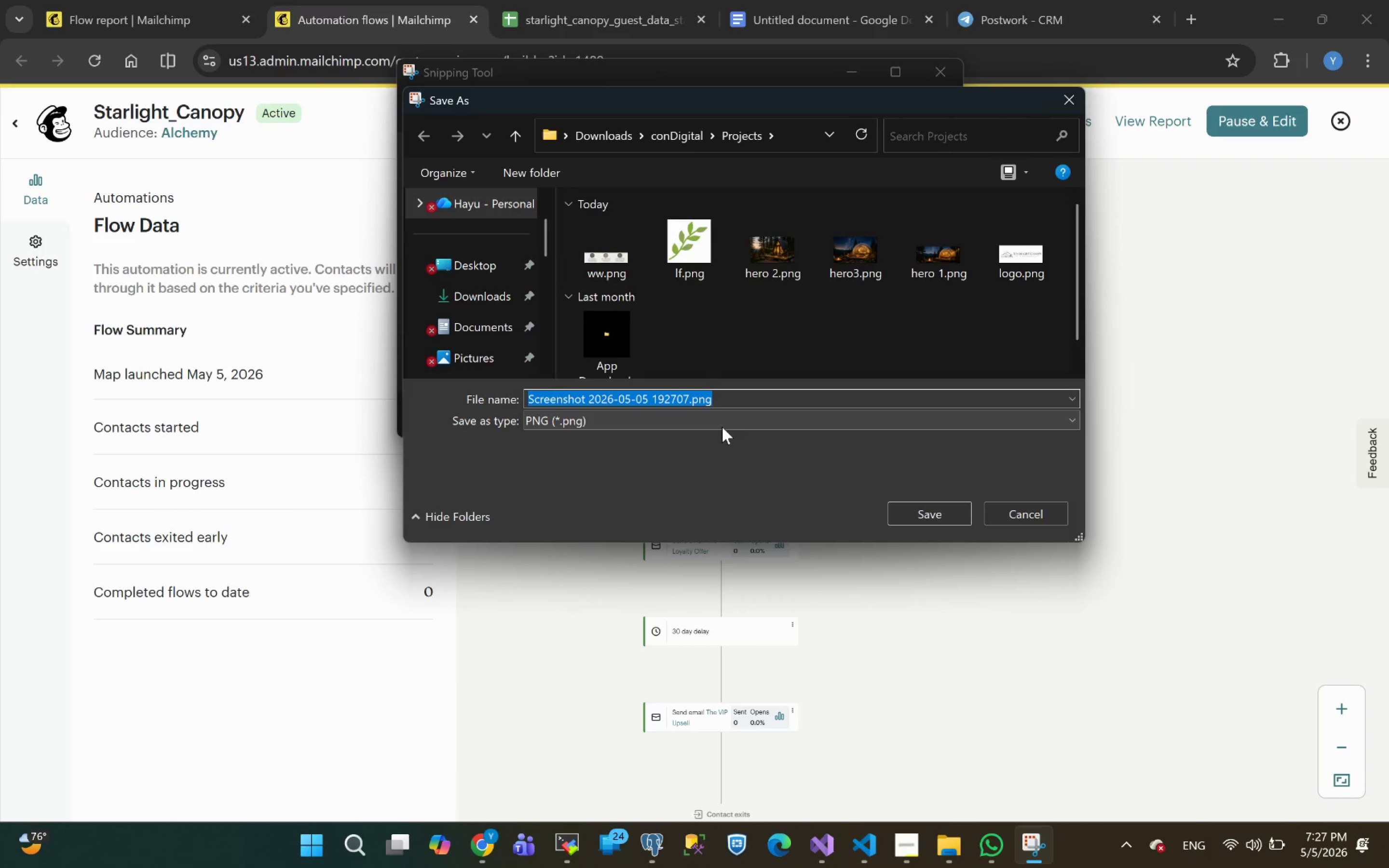 
key(Meta+V)
 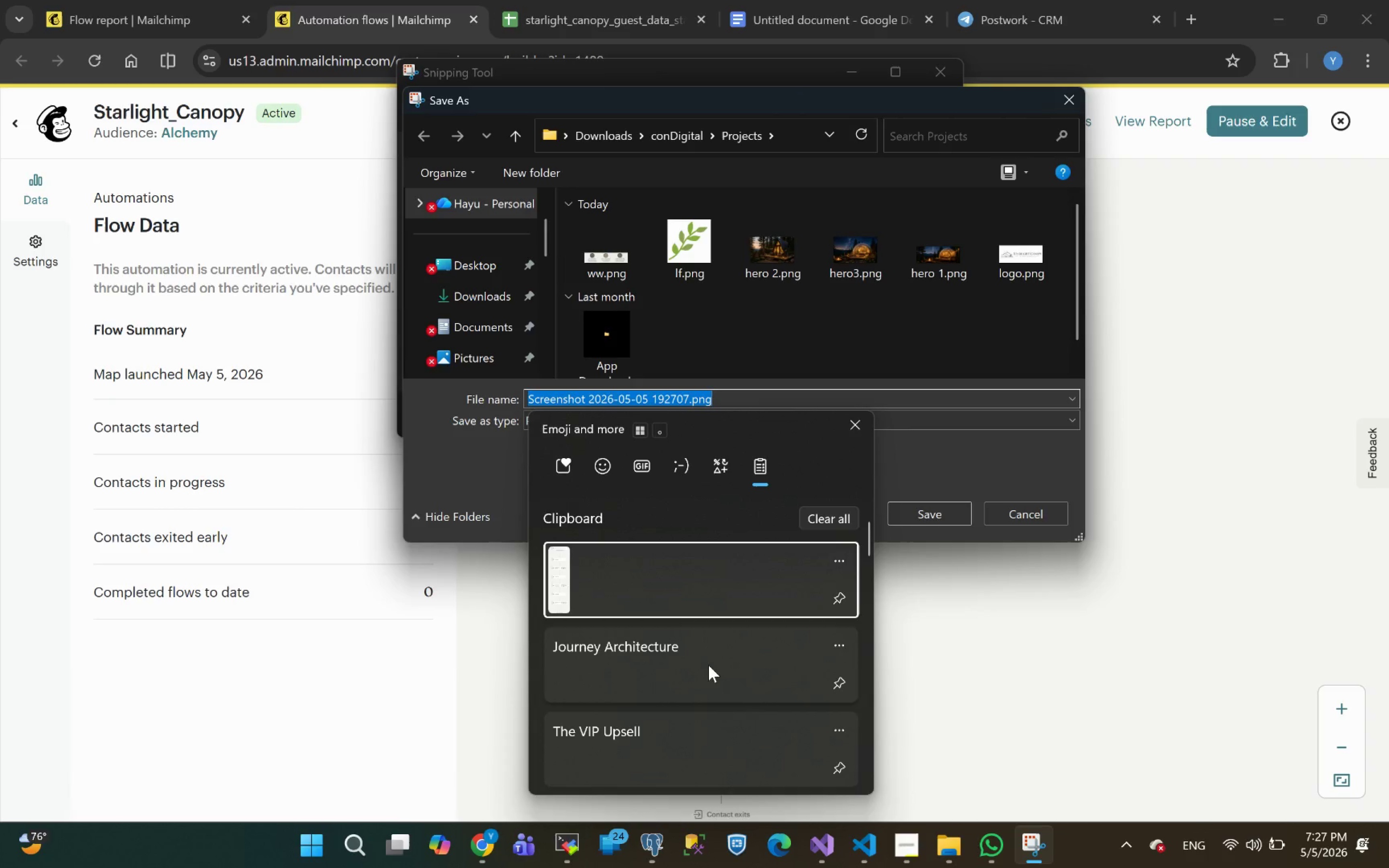 
left_click([679, 656])
 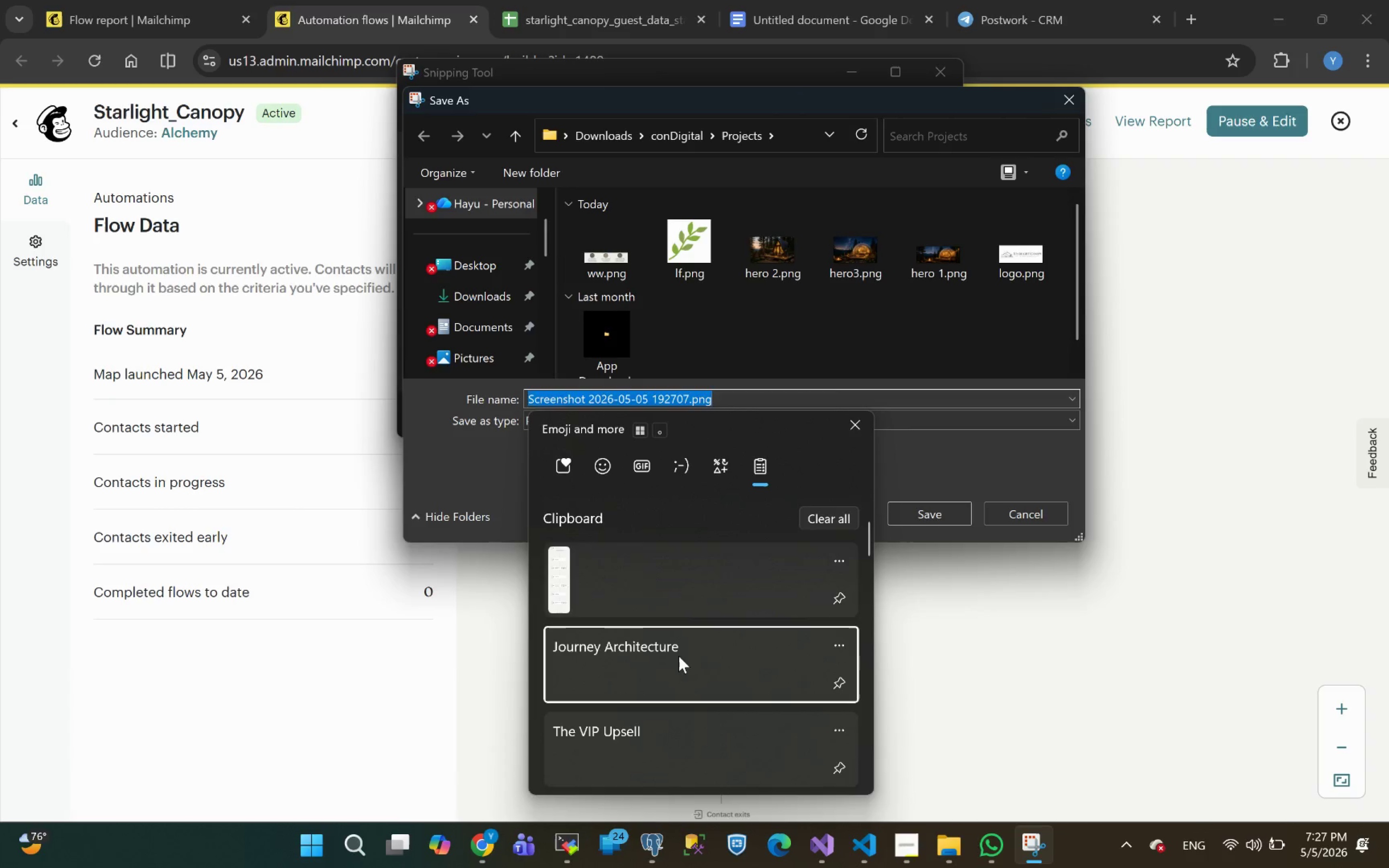 
key(Control+ControlLeft)
 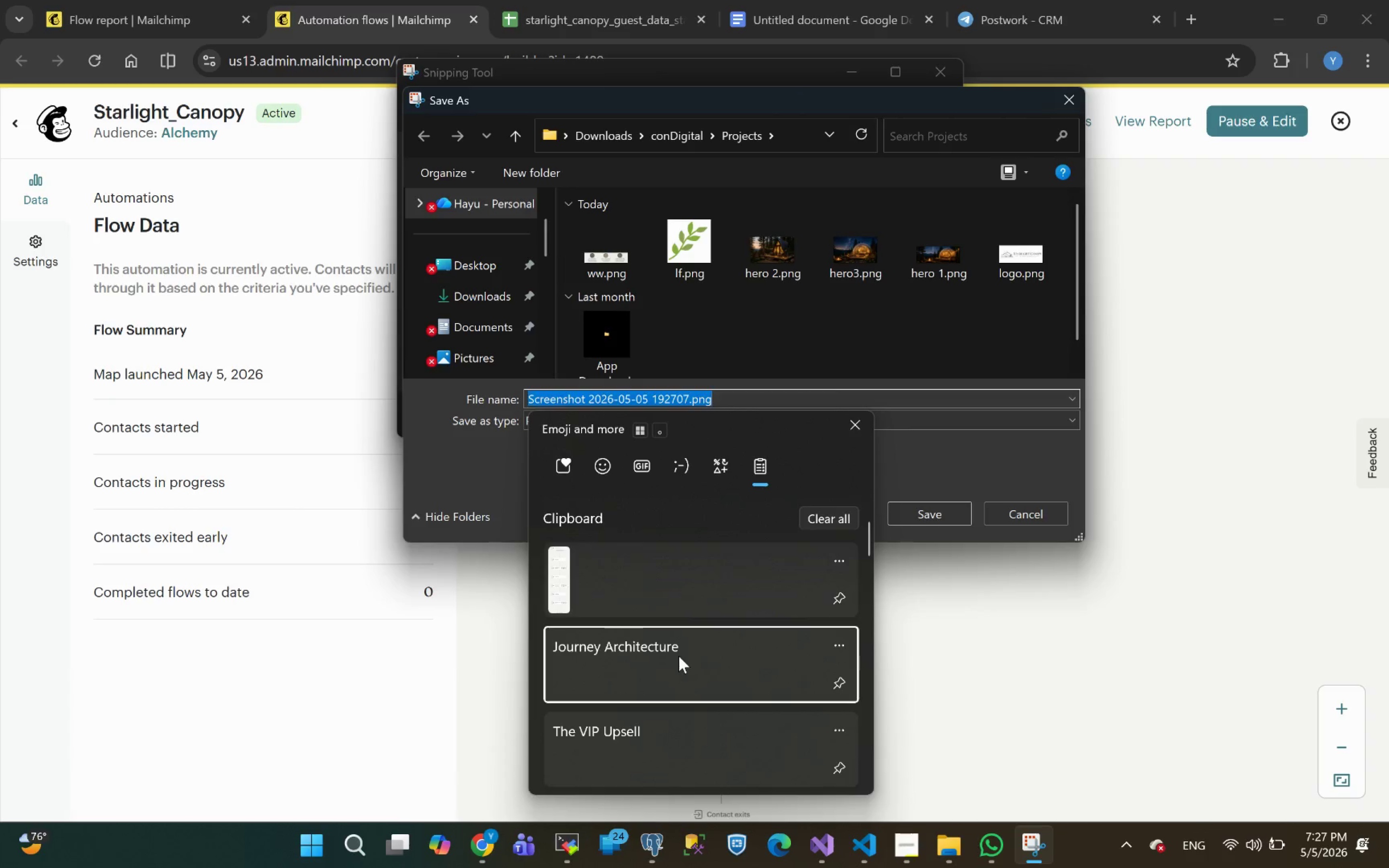 
key(Control+V)
 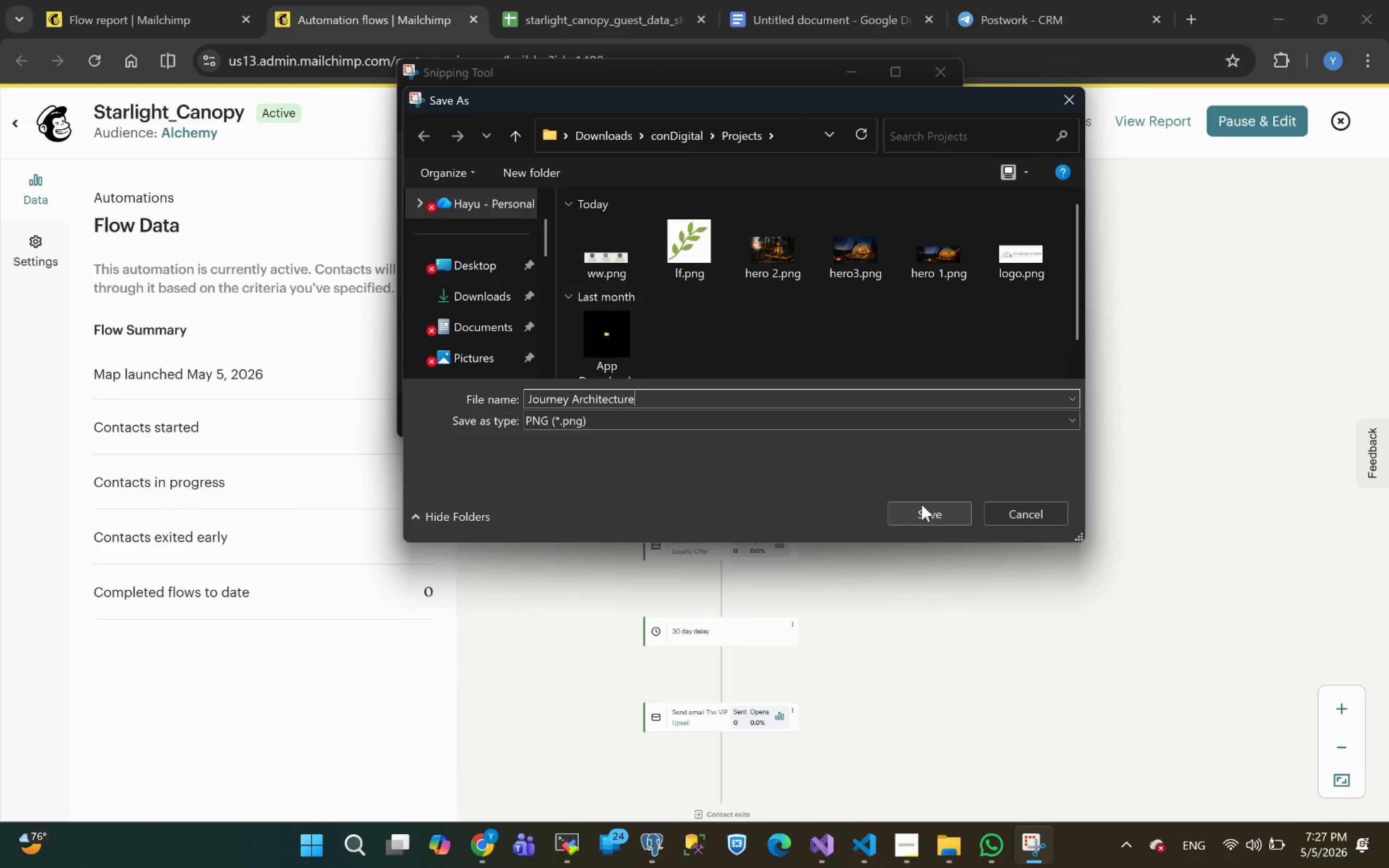 
left_click([920, 518])
 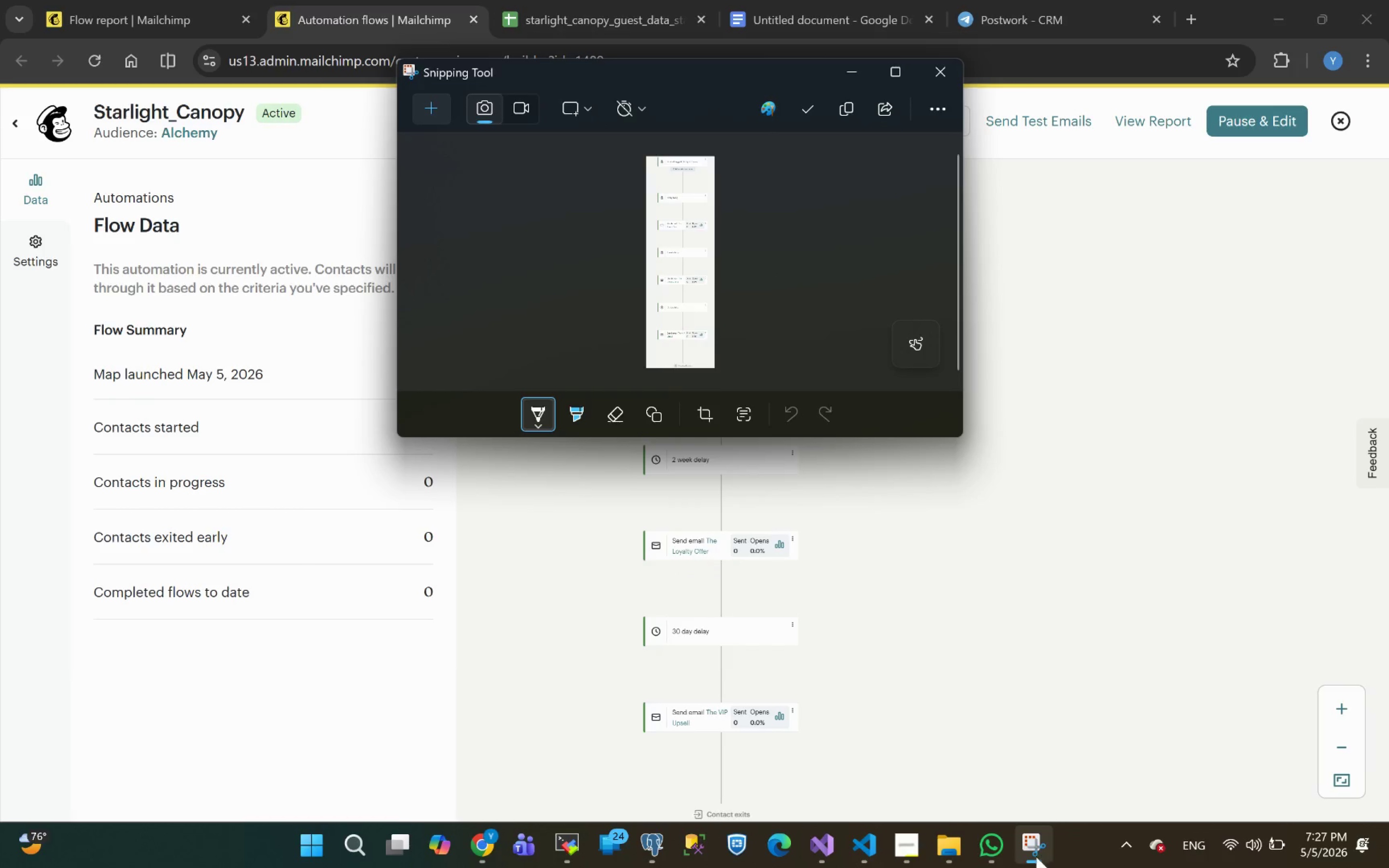 
left_click([907, 841])